 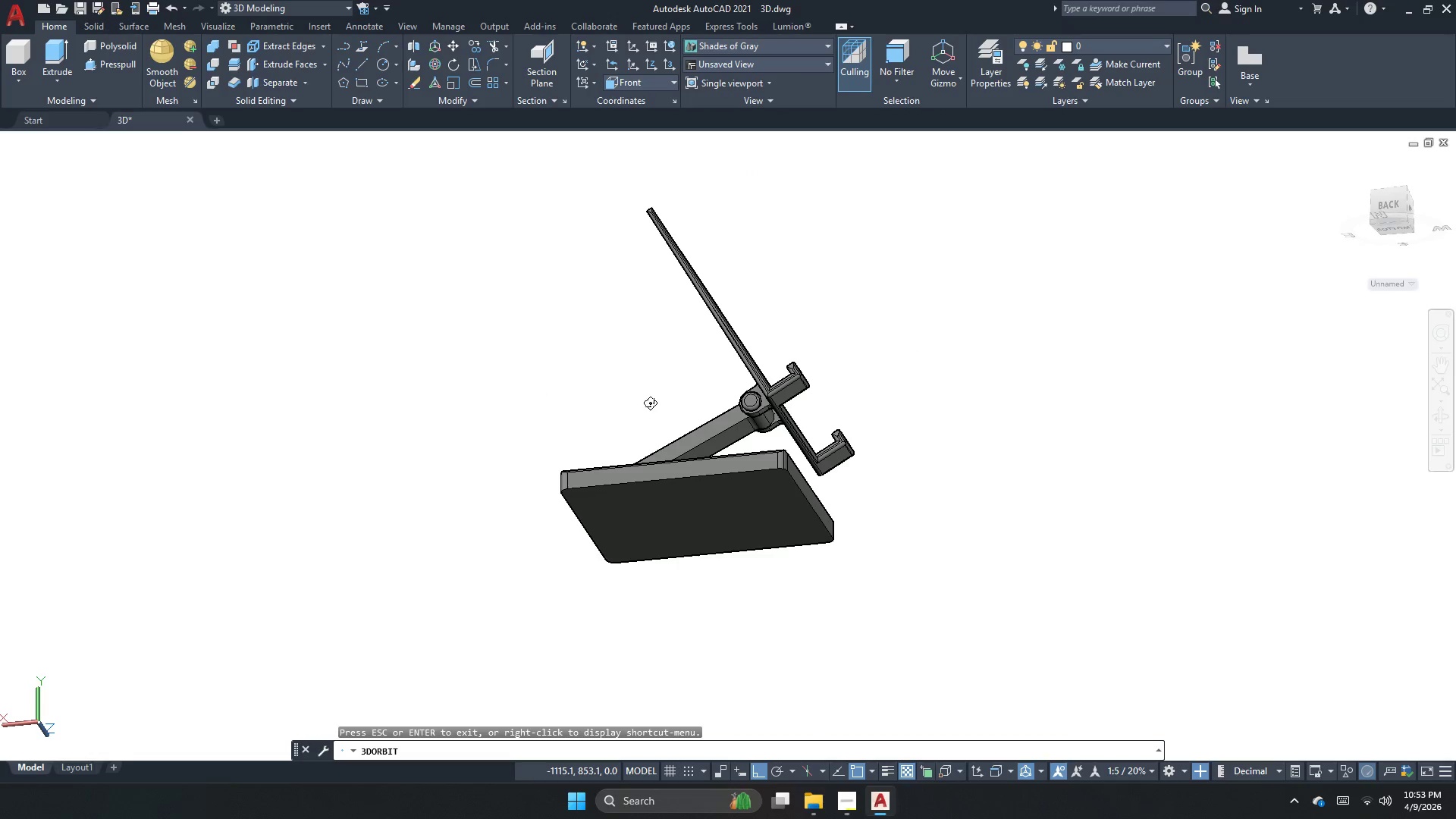 
scroll: coordinate [780, 440], scroll_direction: up, amount: 7.0
 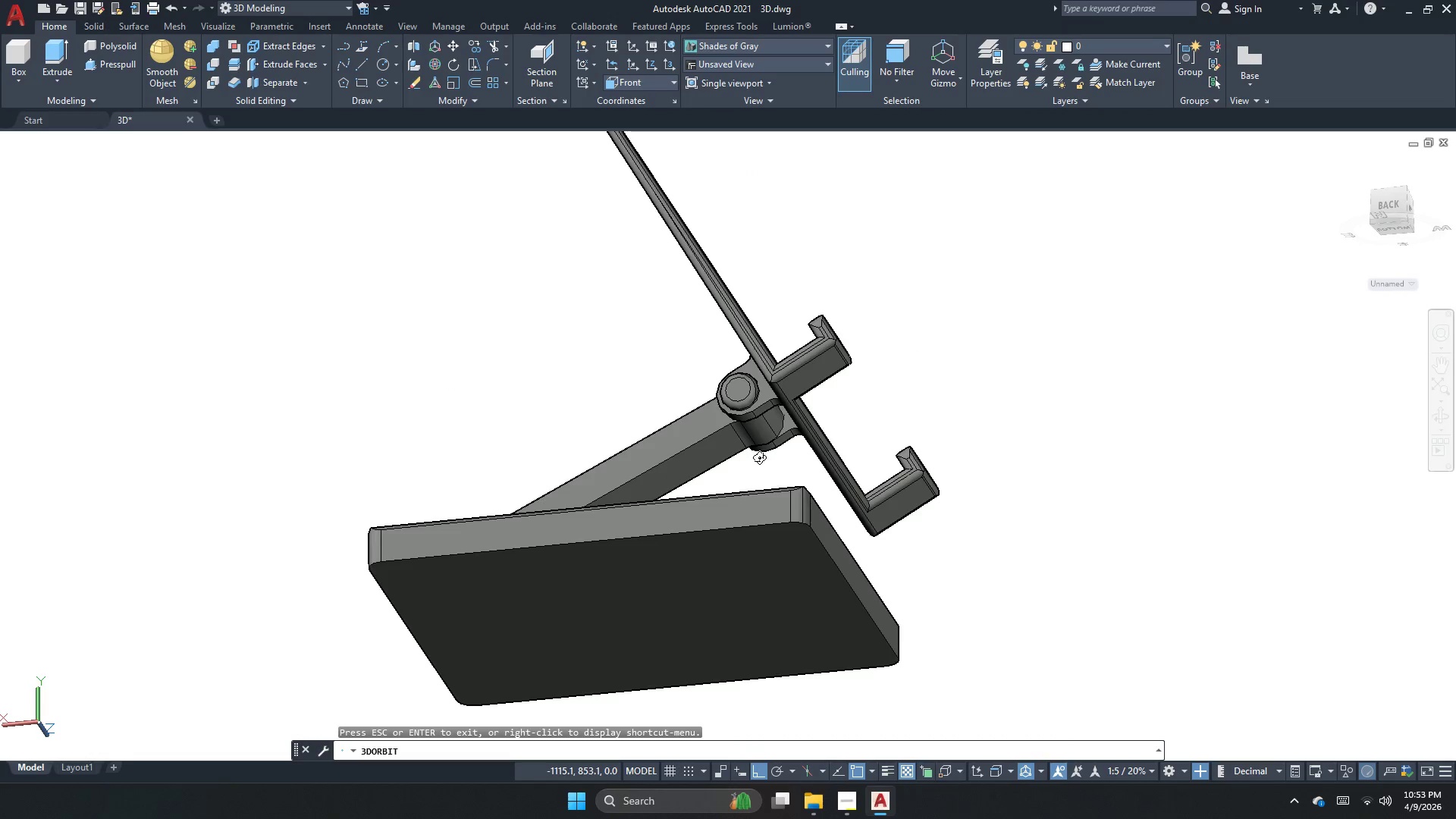 
left_click_drag(start_coordinate=[812, 469], to_coordinate=[880, 598])
 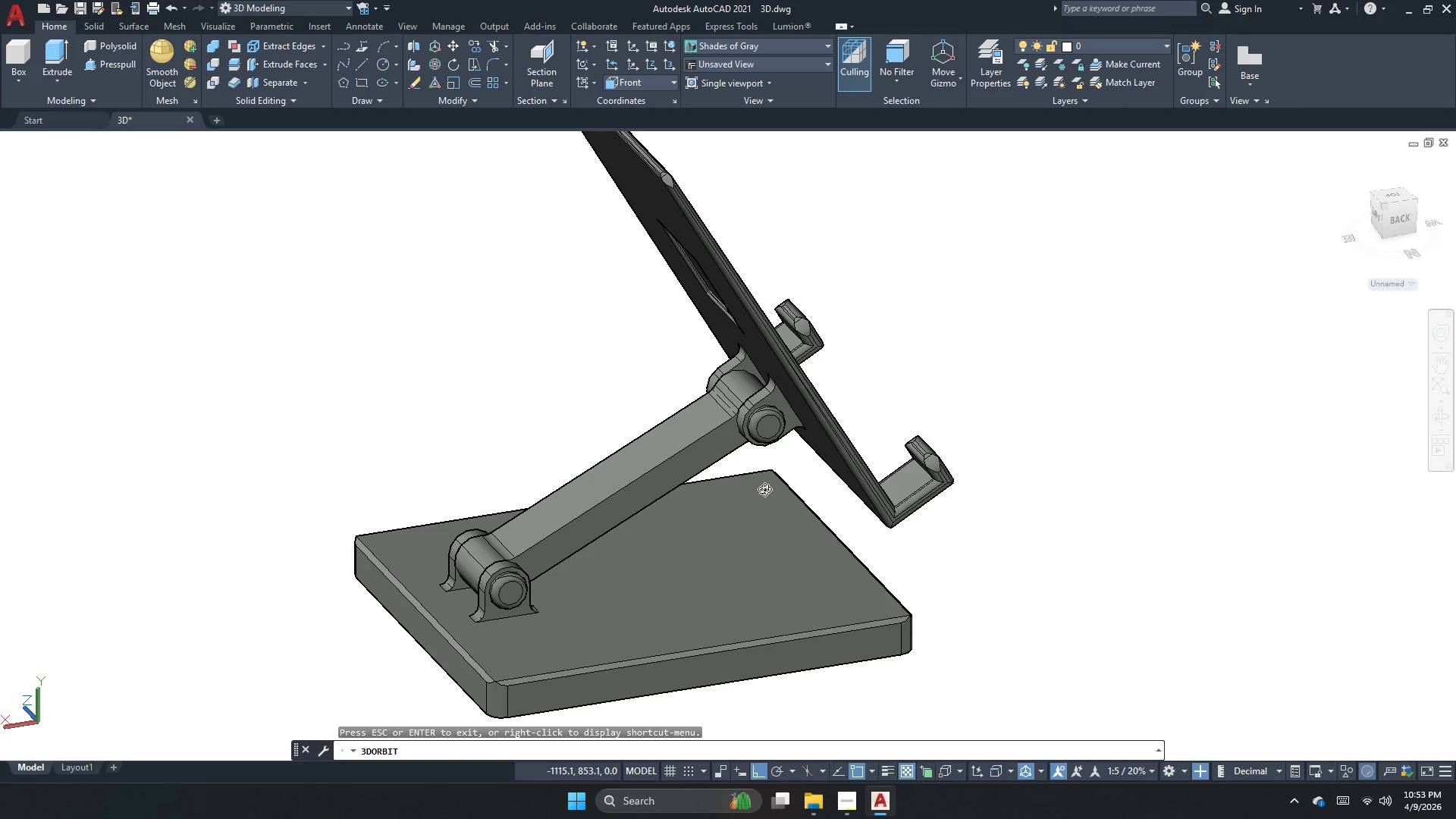 
scroll: coordinate [723, 410], scroll_direction: none, amount: 0.0
 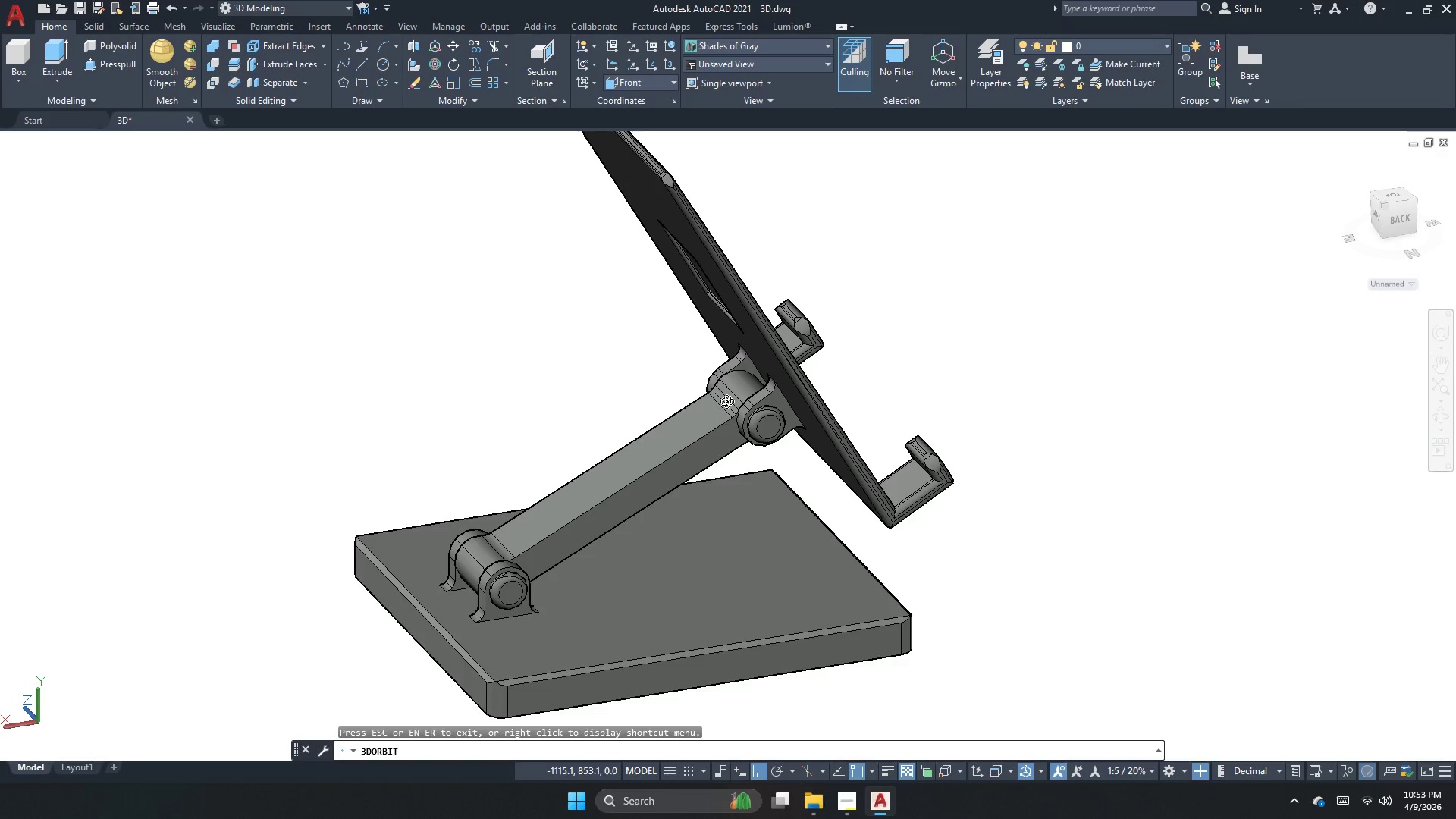 
scroll: coordinate [726, 401], scroll_direction: up, amount: 5.0
 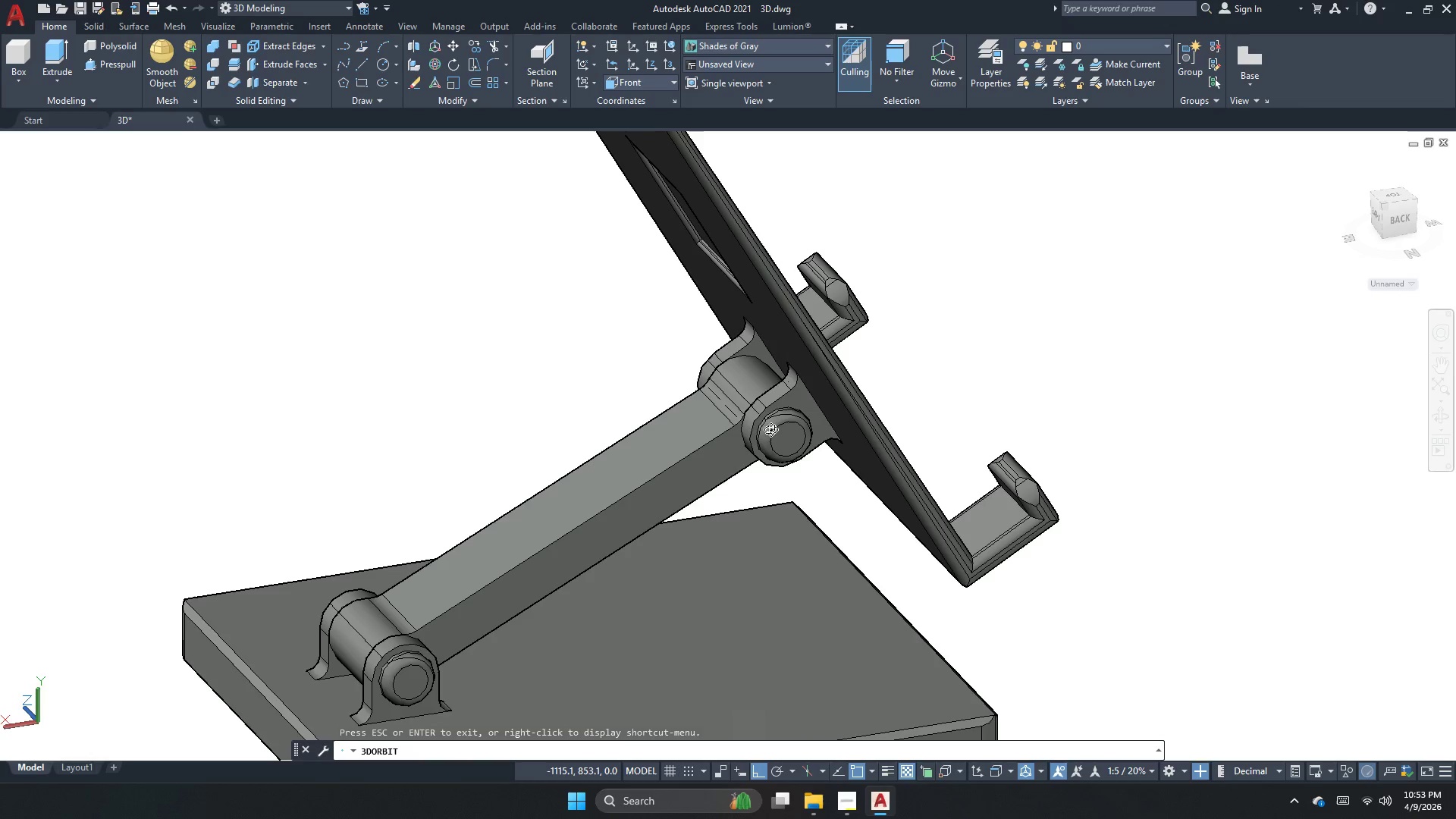 
left_click_drag(start_coordinate=[764, 485], to_coordinate=[744, 410])
 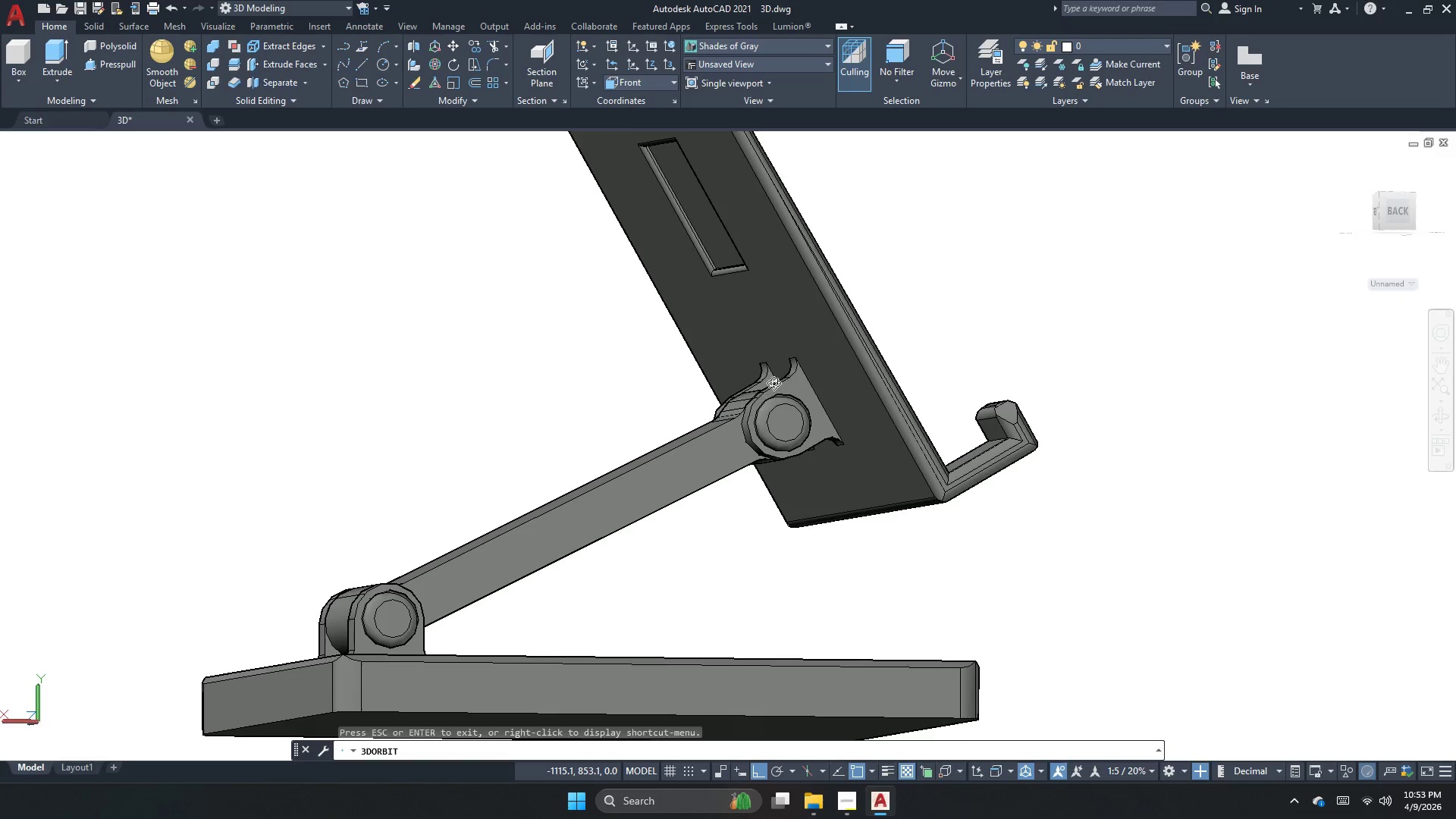 
scroll: coordinate [771, 393], scroll_direction: up, amount: 4.0
 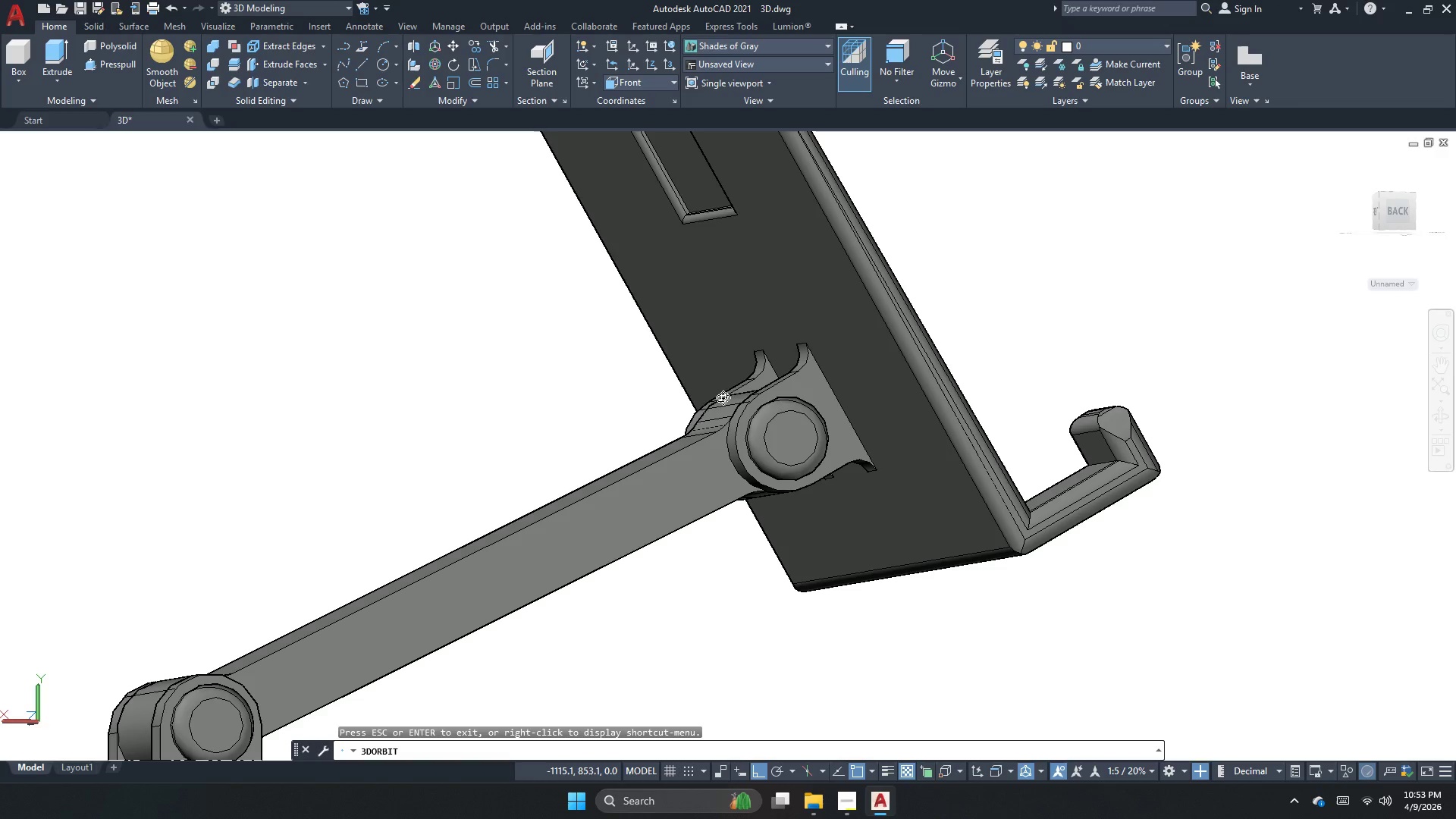 
wait(12.81)
 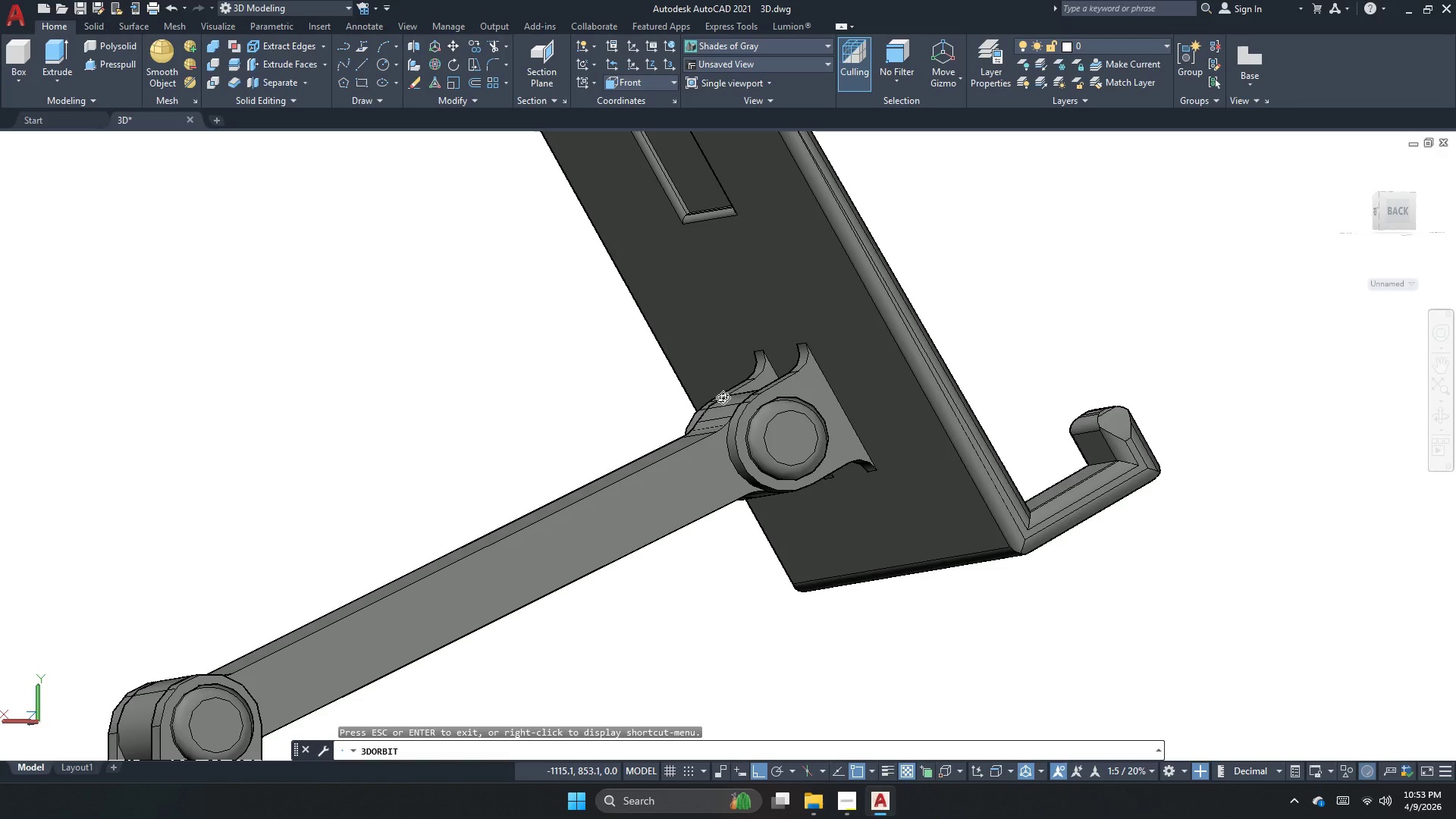 
scroll: coordinate [752, 479], scroll_direction: down, amount: 10.0
 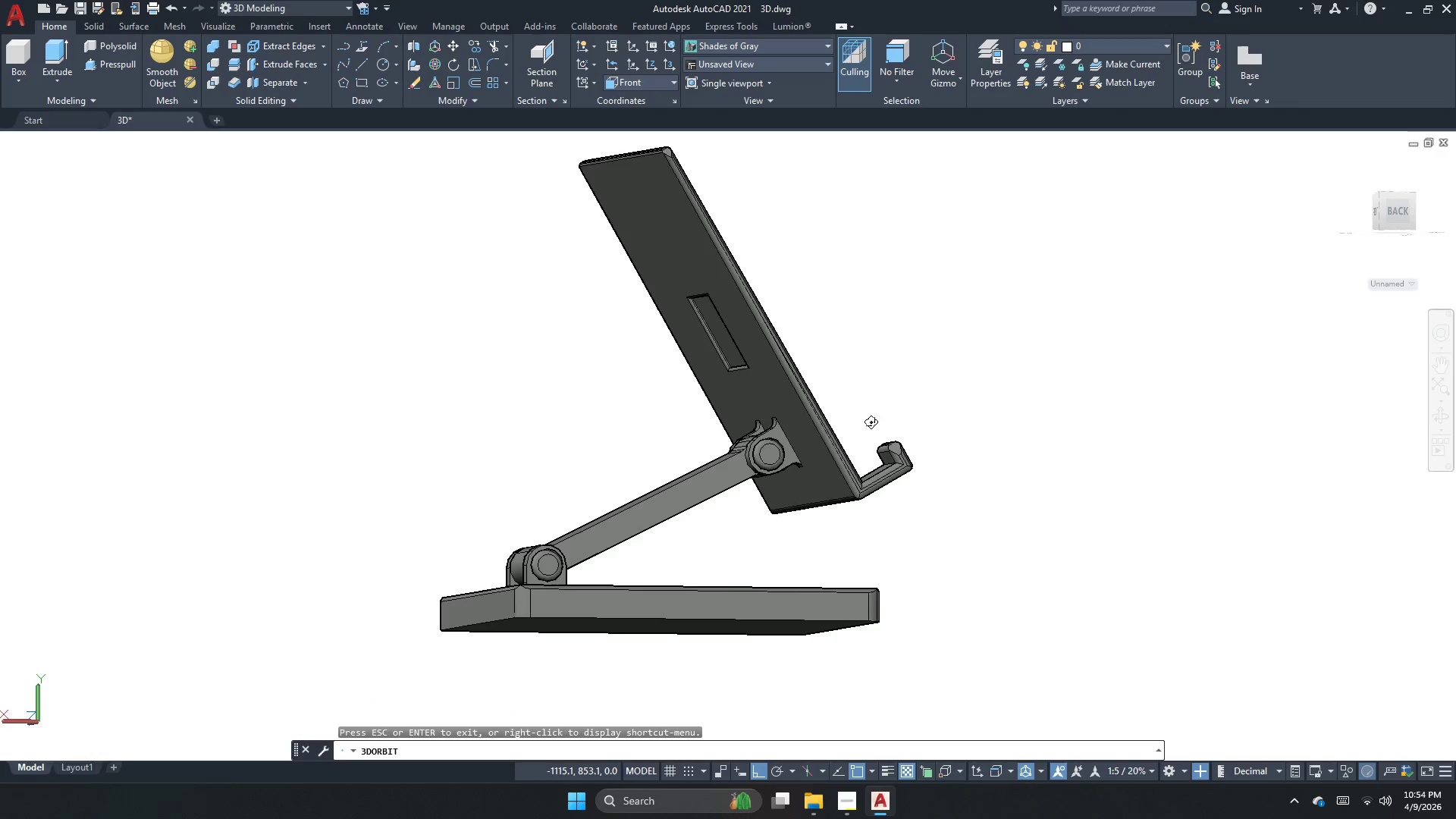 
left_click_drag(start_coordinate=[870, 425], to_coordinate=[780, 520])
 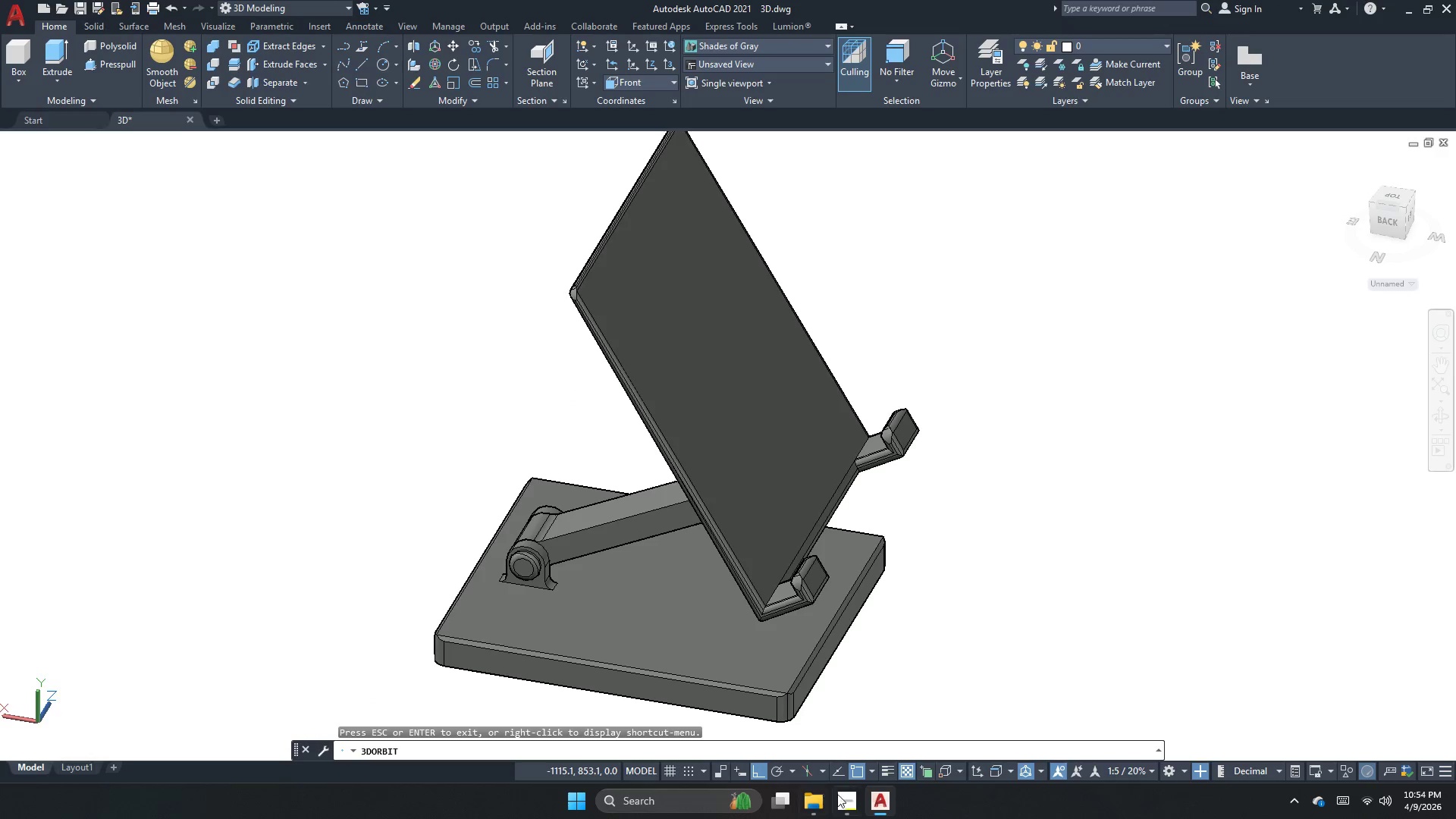 
left_click([846, 793])